 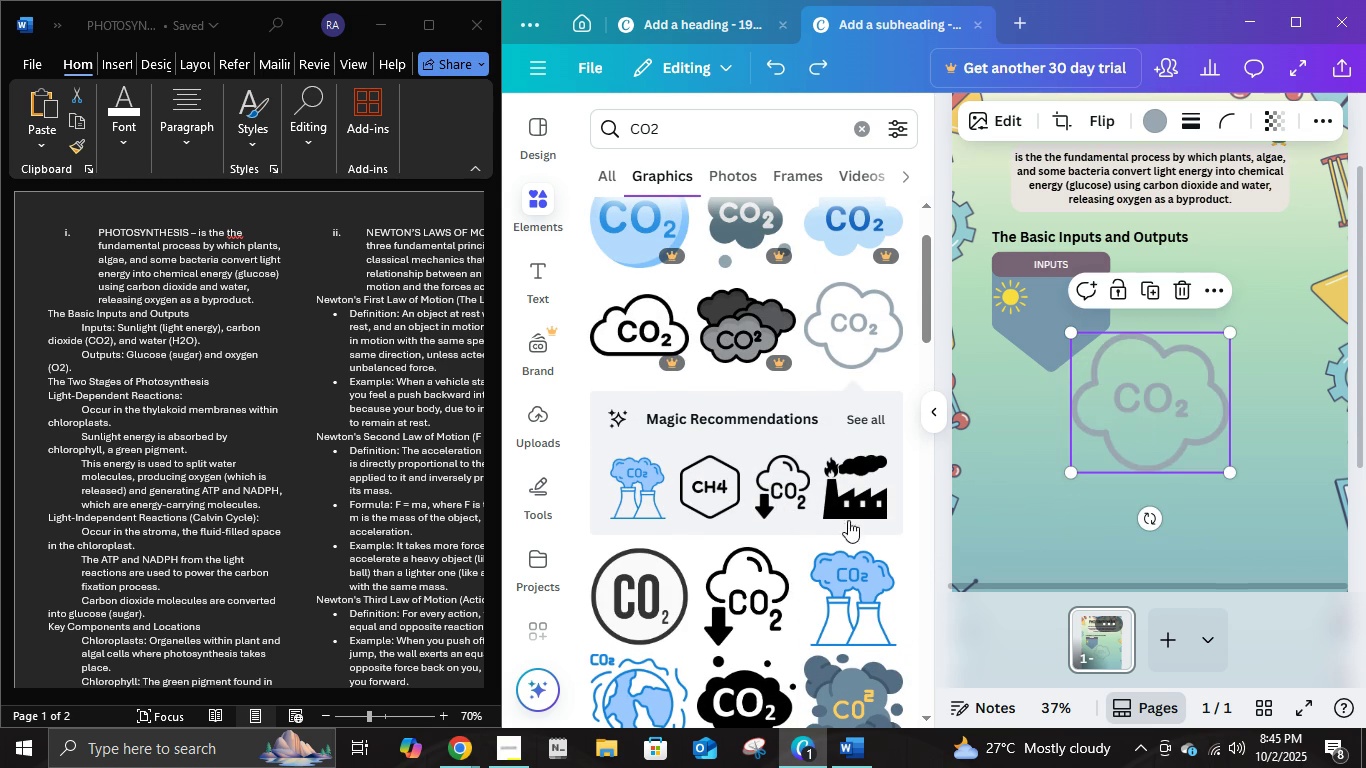 
key(Control+ControlLeft)
 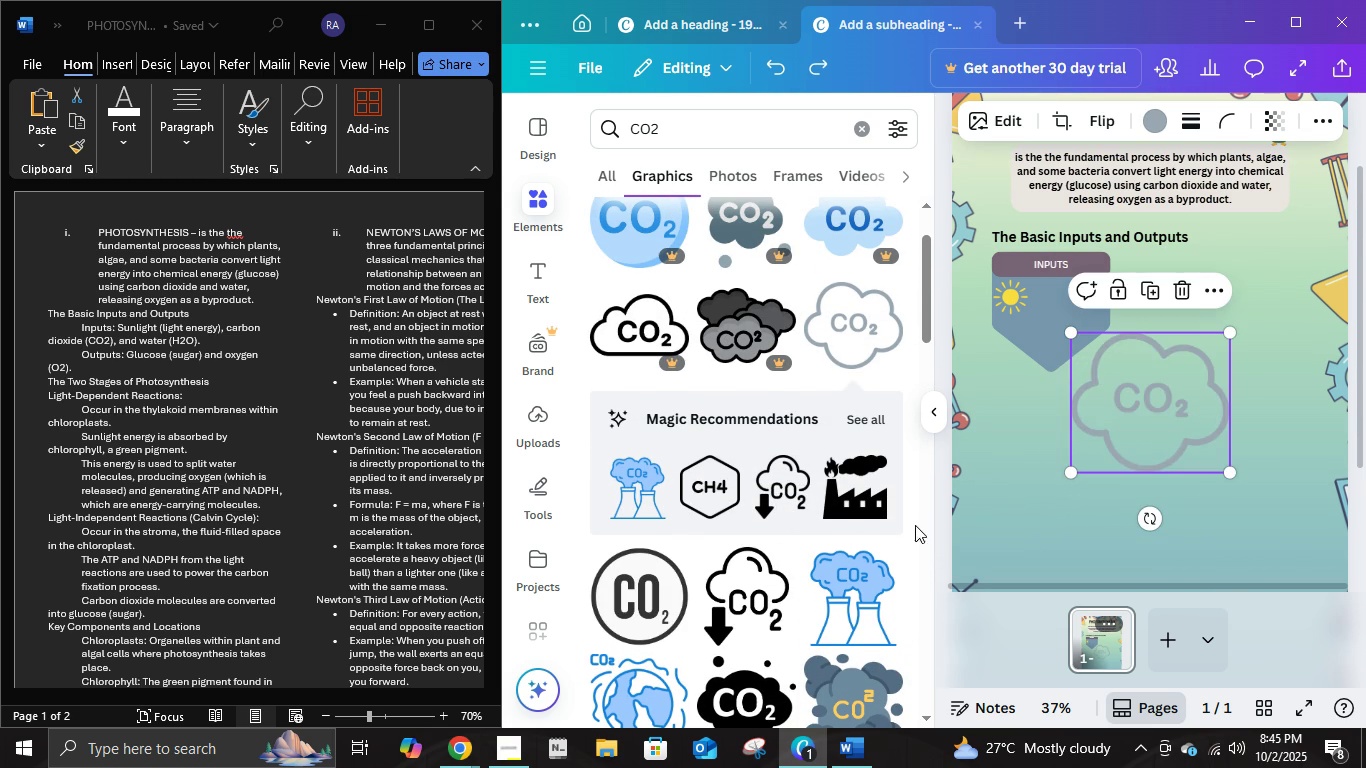 
key(Control+Z)
 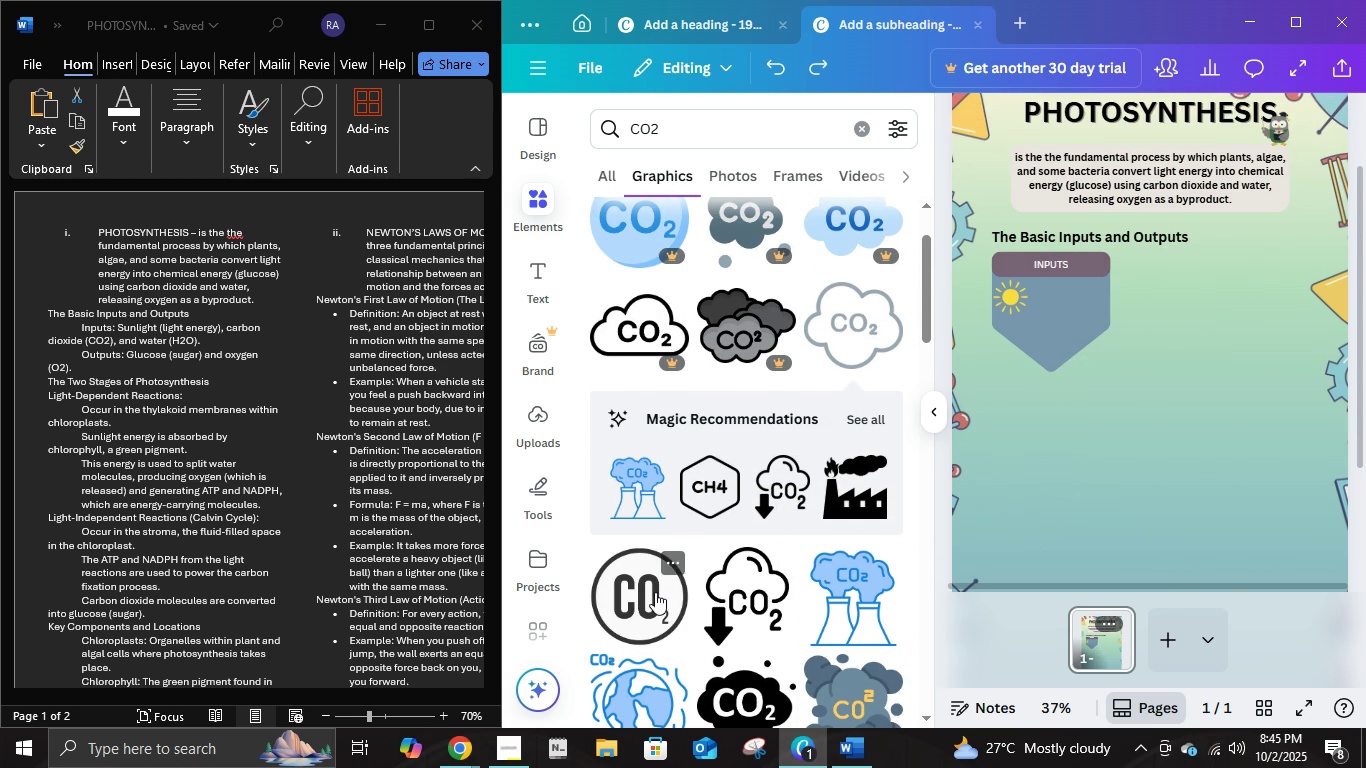 
left_click([655, 592])
 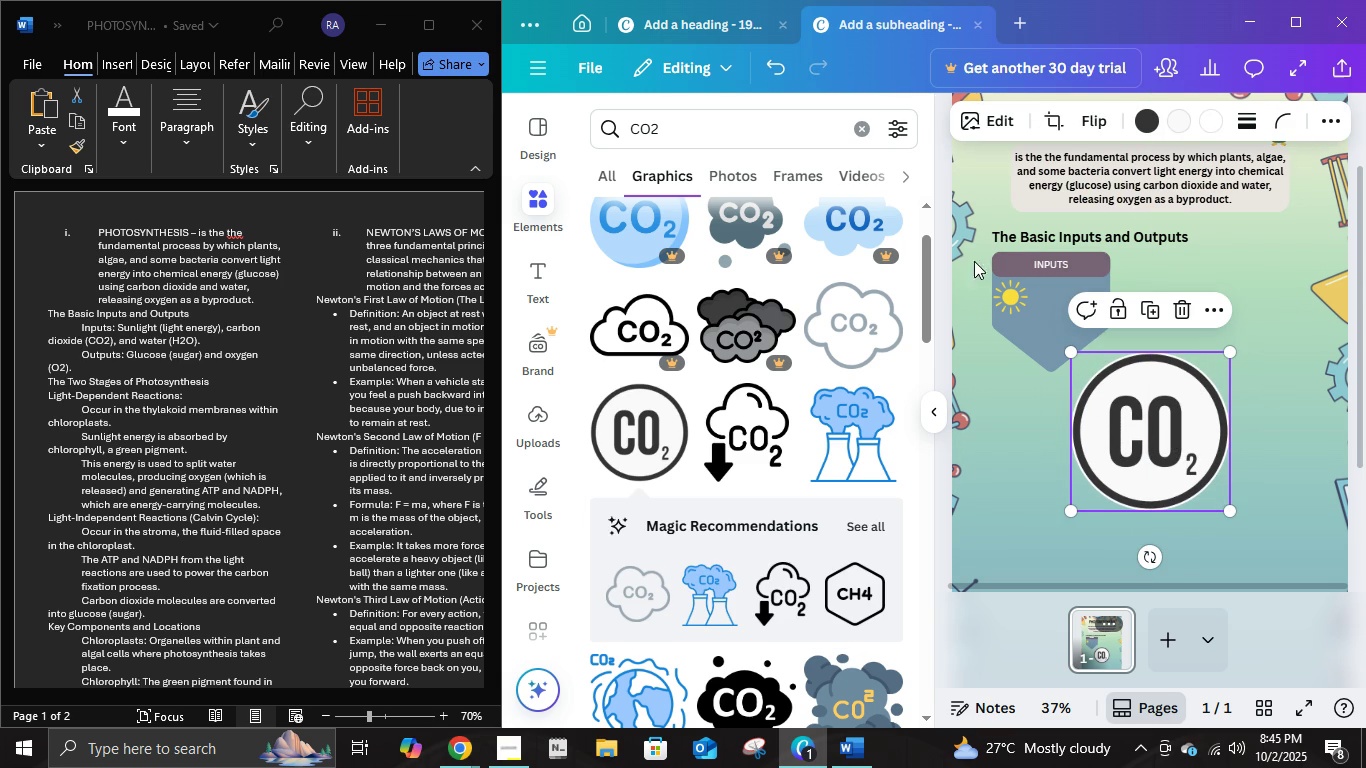 
left_click([861, 134])
 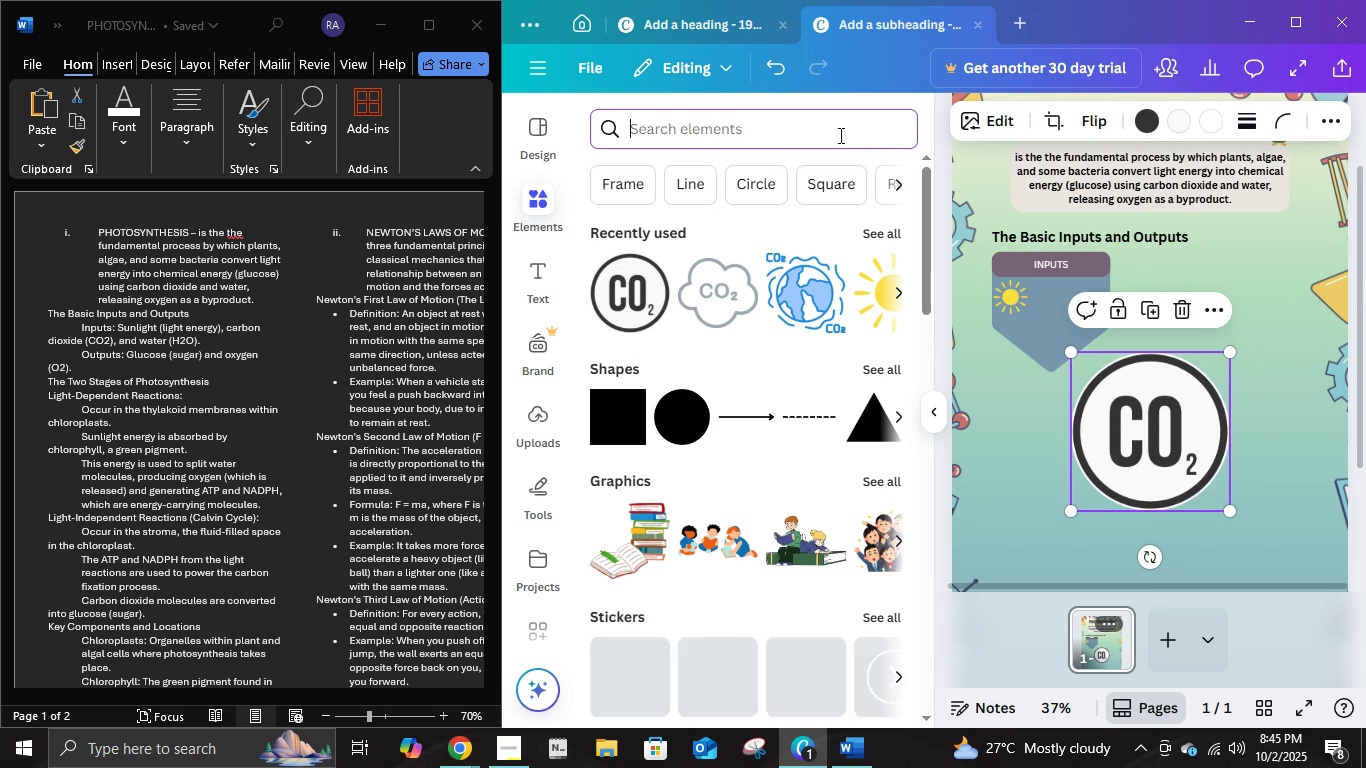 
left_click([839, 135])
 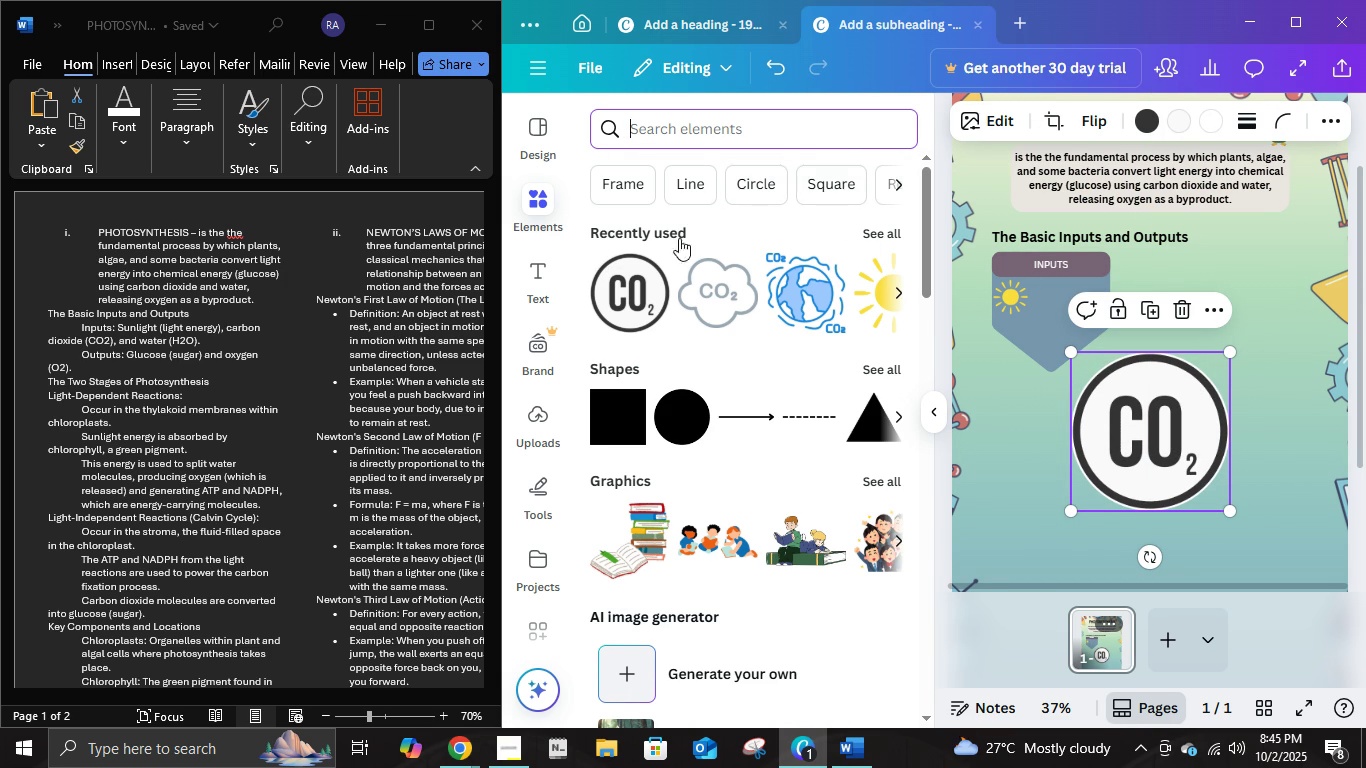 
wait(13.33)
 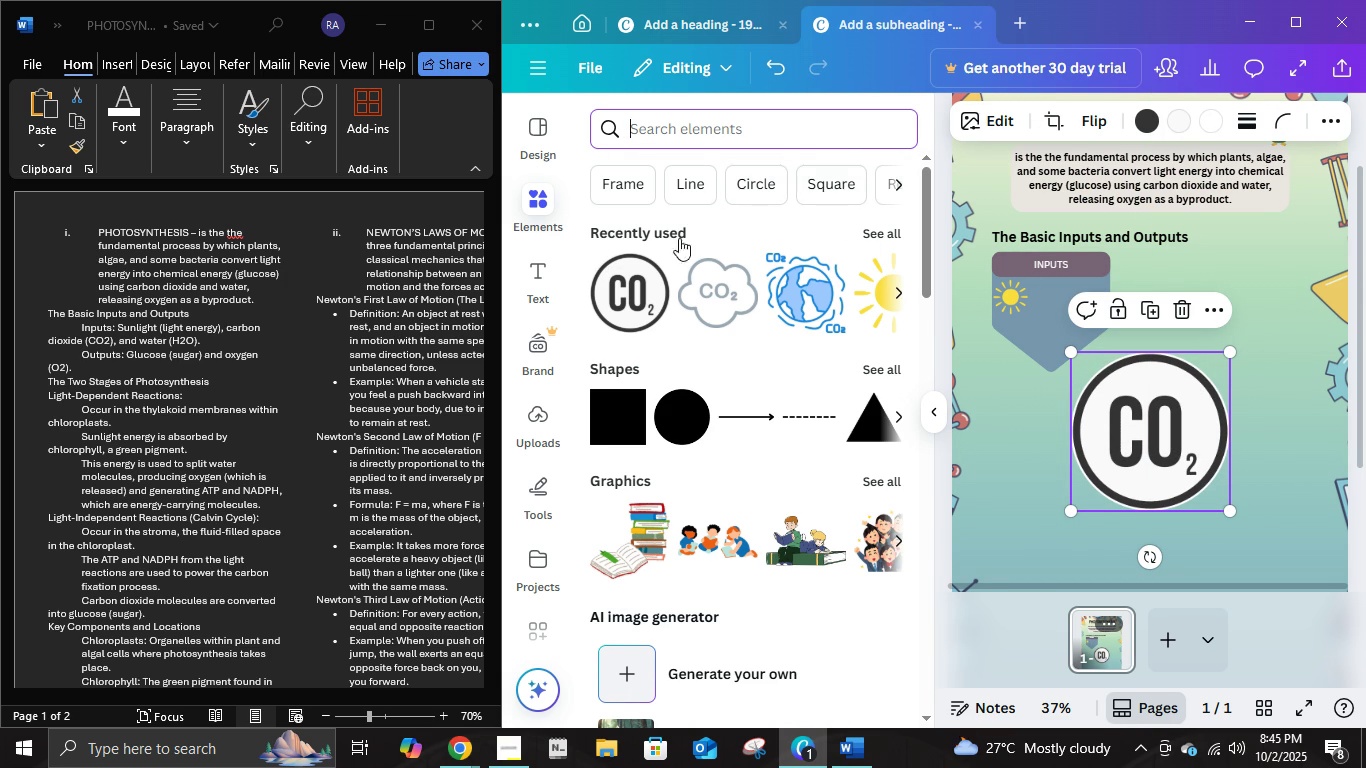 
left_click([711, 128])
 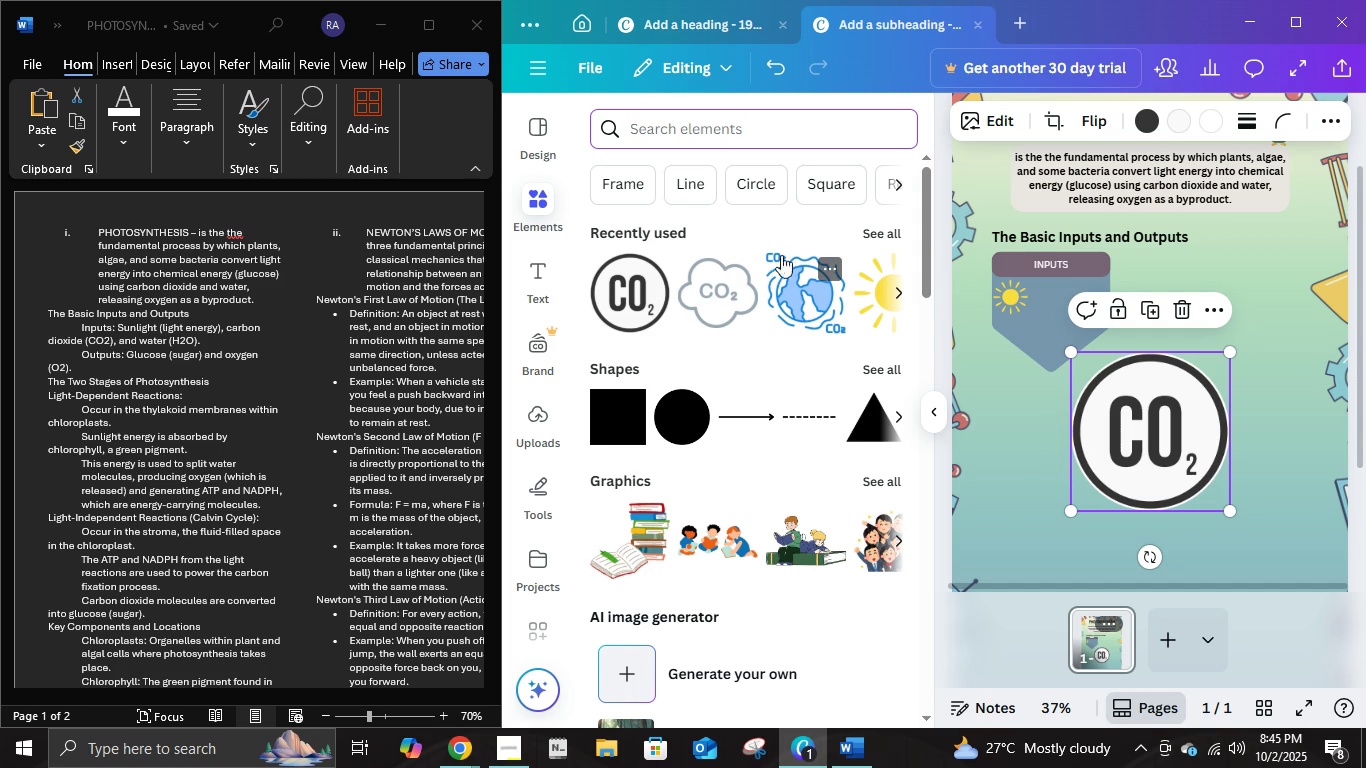 
wait(8.88)
 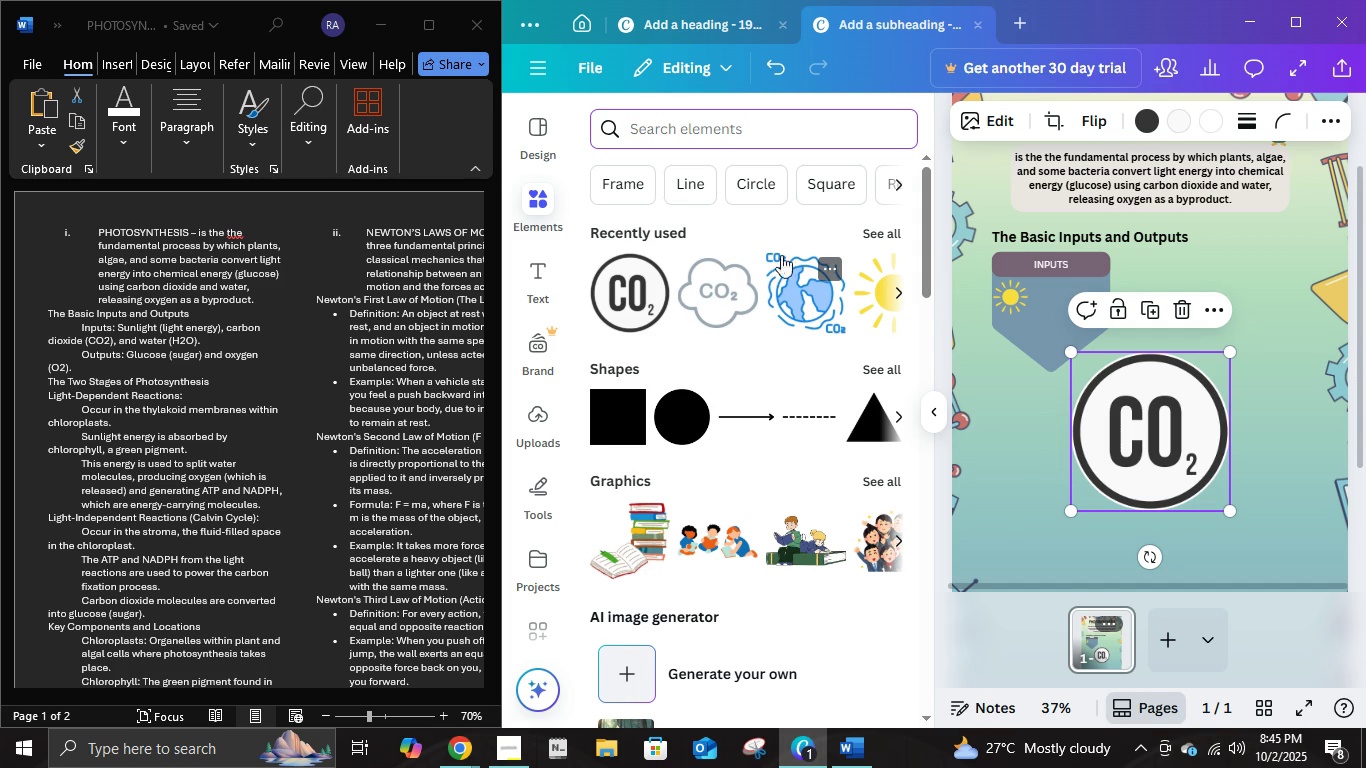 
type(SMOKE)
 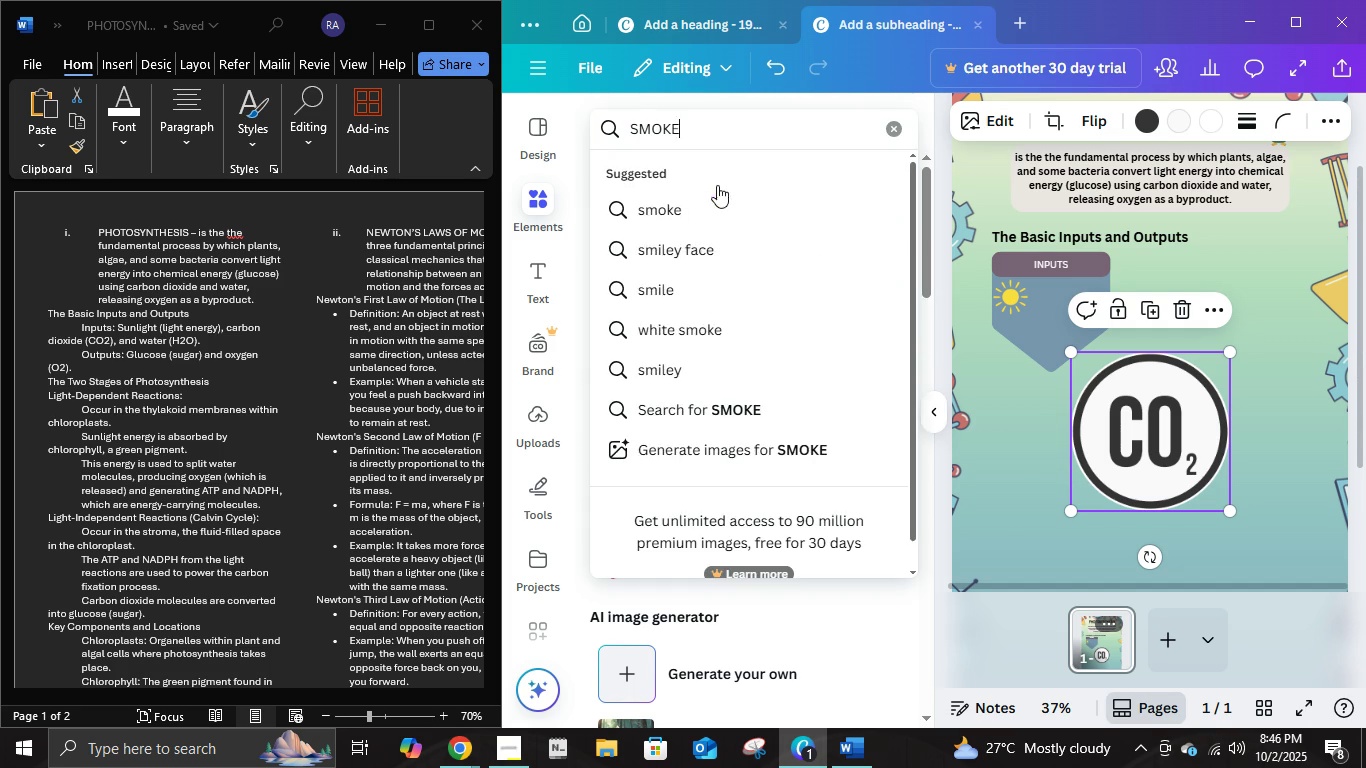 
key(Enter)
 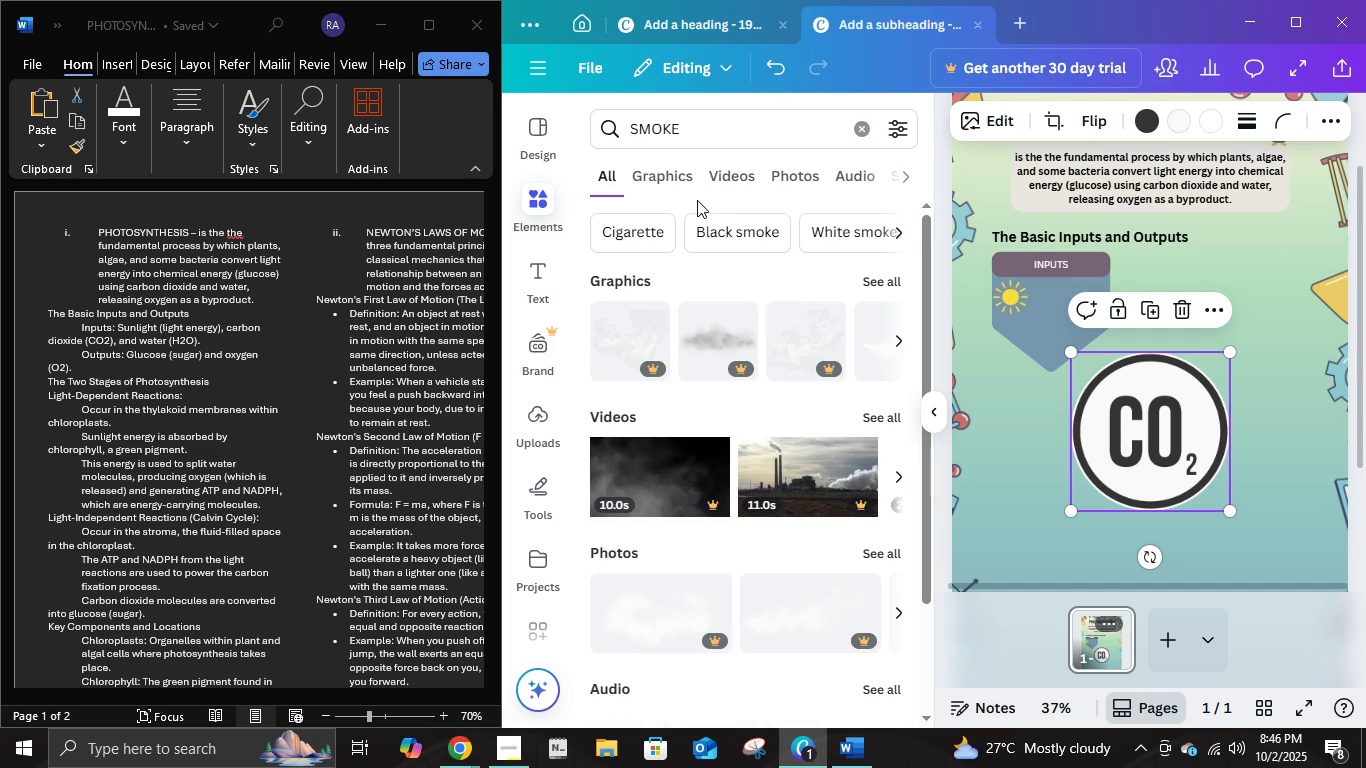 
left_click([674, 185])
 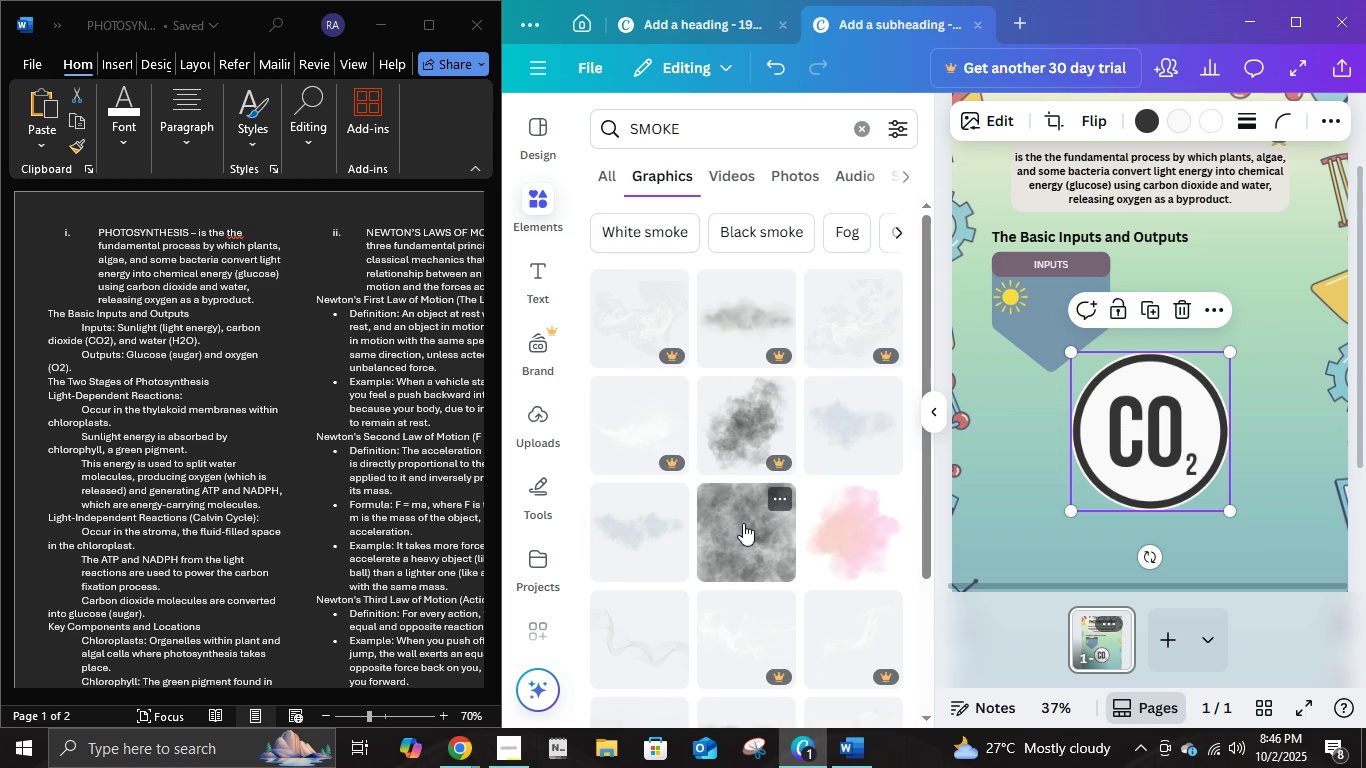 
scroll: coordinate [847, 539], scroll_direction: down, amount: 2.0
 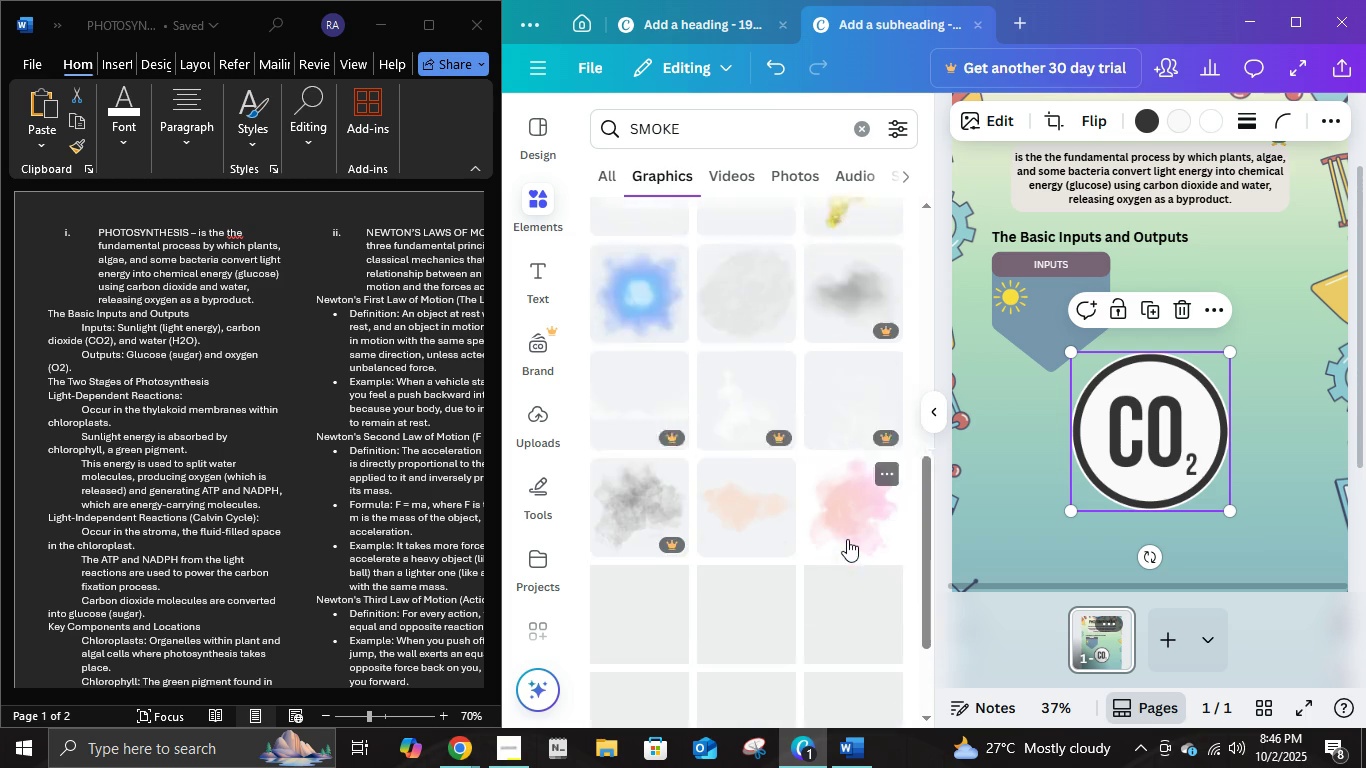 
scroll: coordinate [857, 473], scroll_direction: up, amount: 8.0
 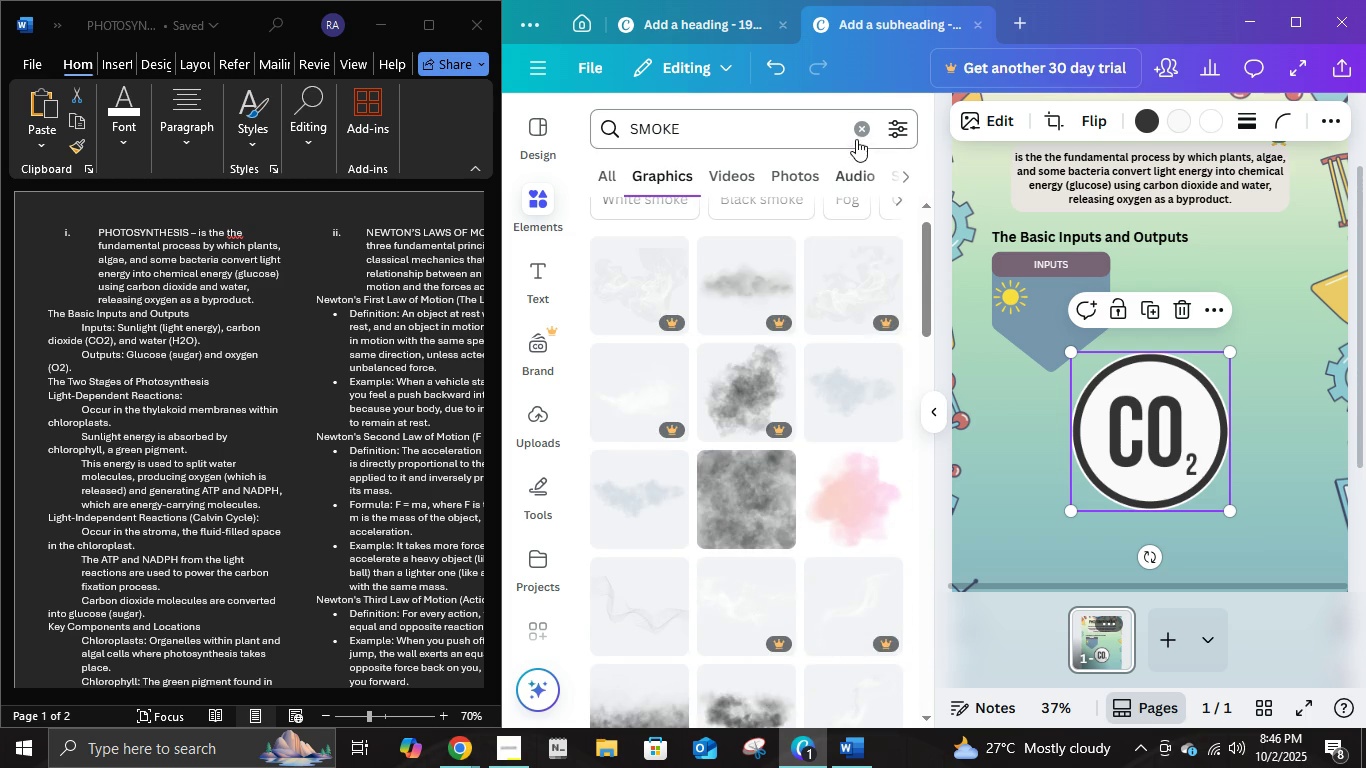 
left_click([856, 139])
 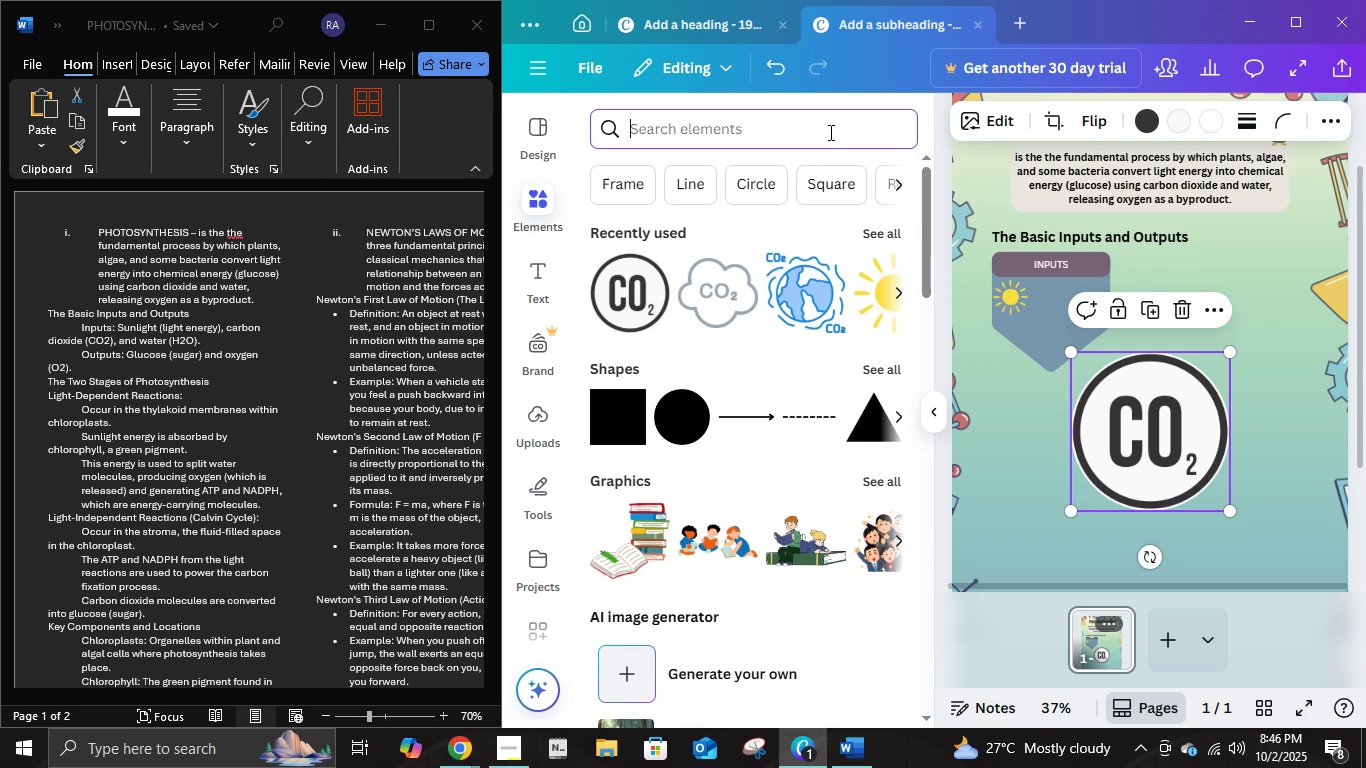 
left_click([829, 132])
 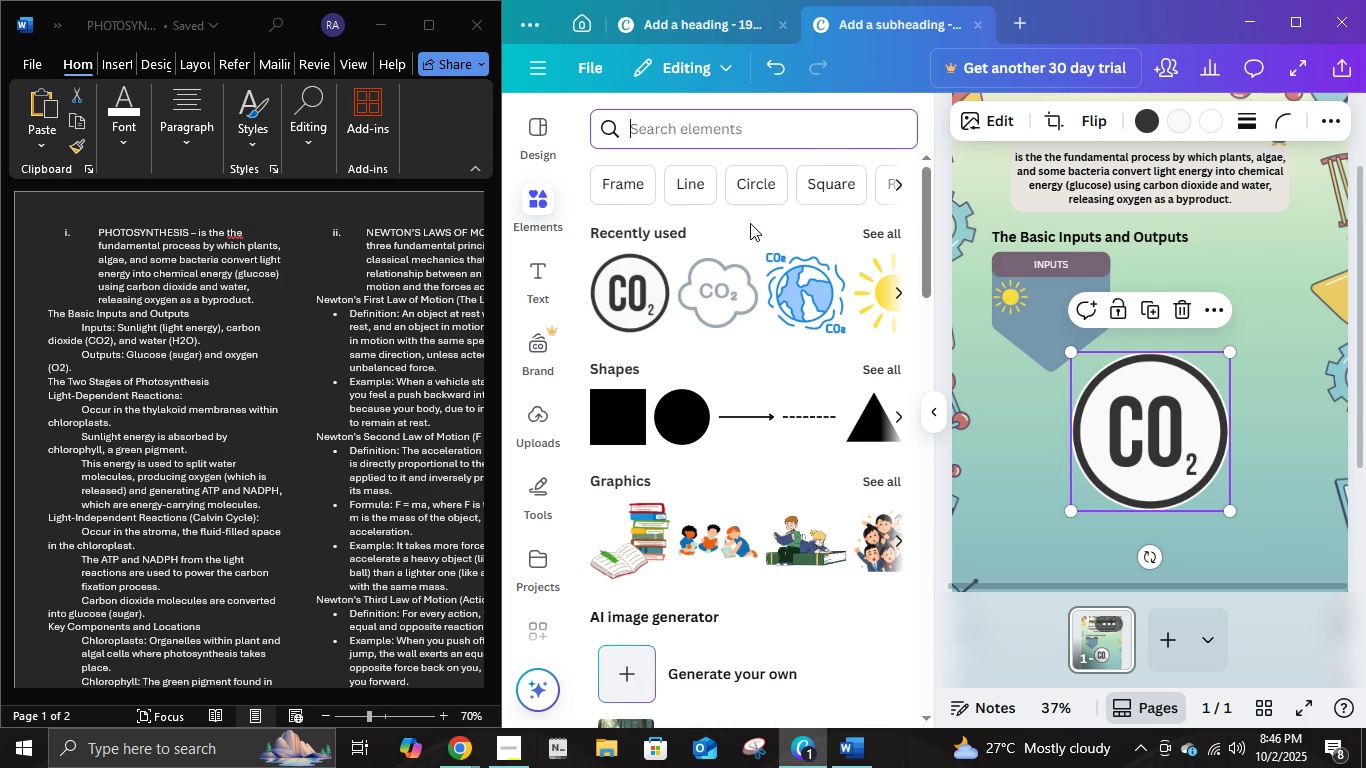 
type(CLOUD BLACK)
 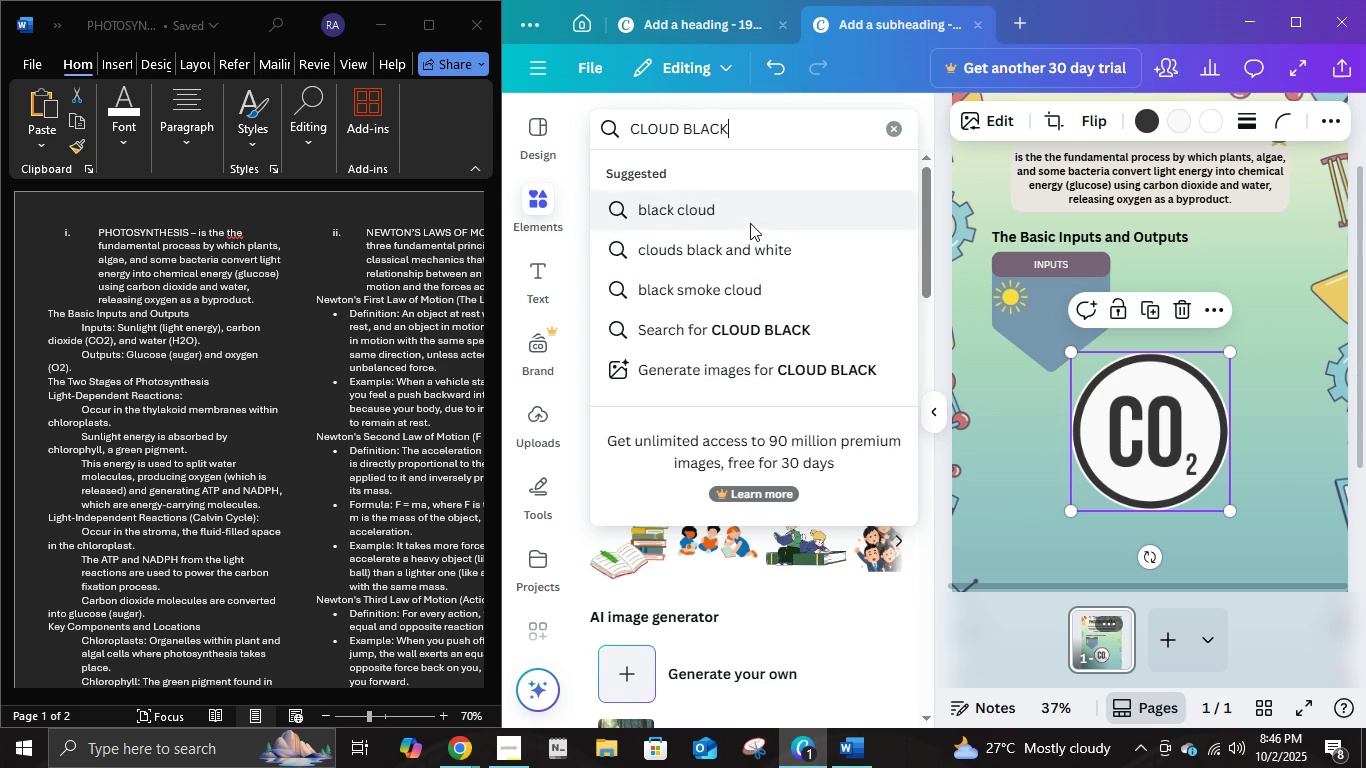 
key(Enter)
 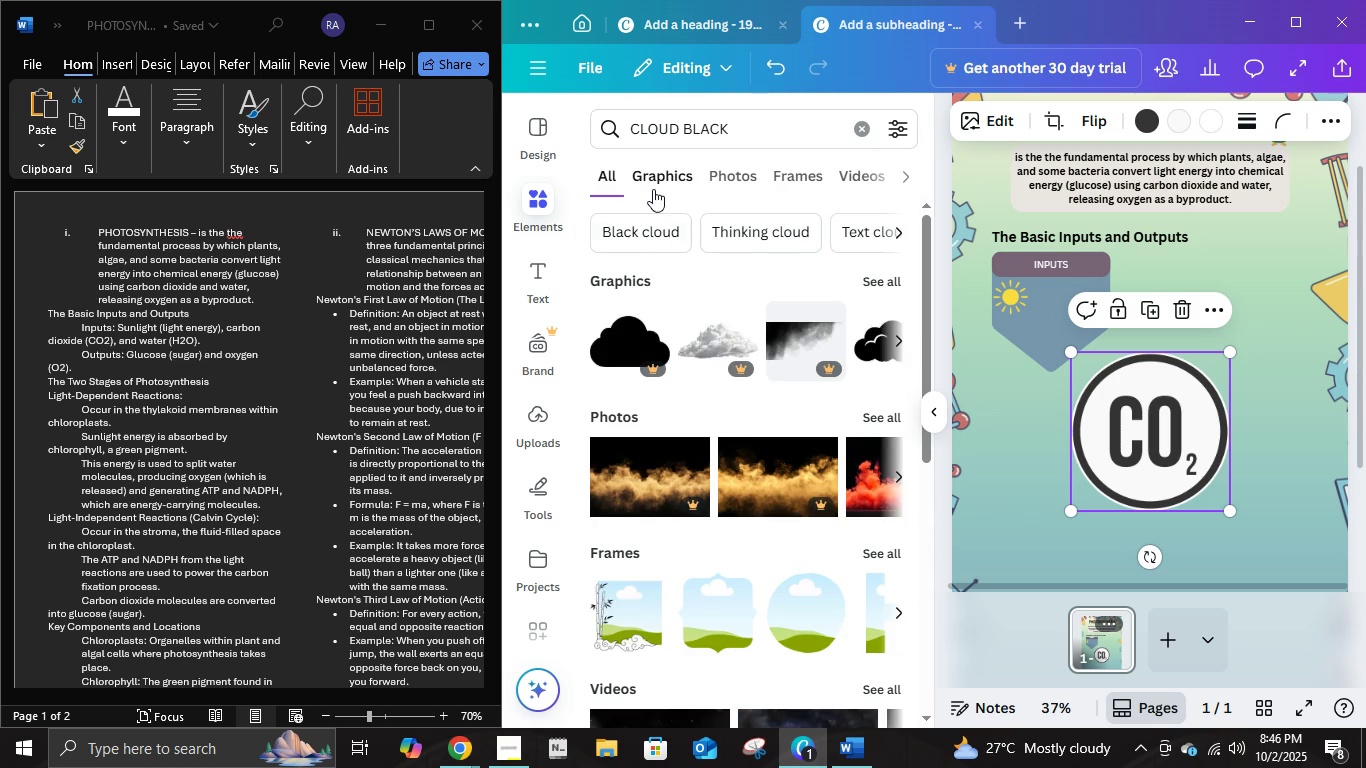 
left_click([653, 189])
 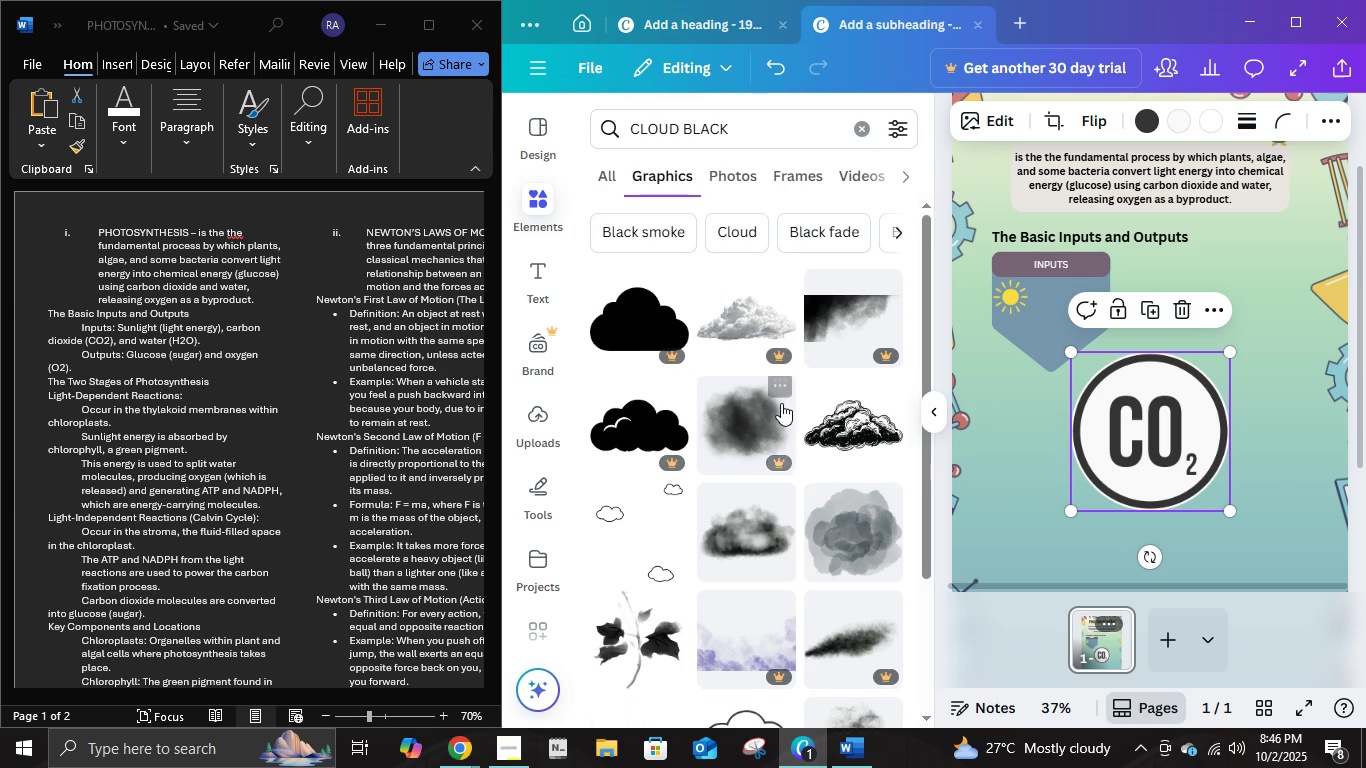 
scroll: coordinate [825, 443], scroll_direction: down, amount: 9.0
 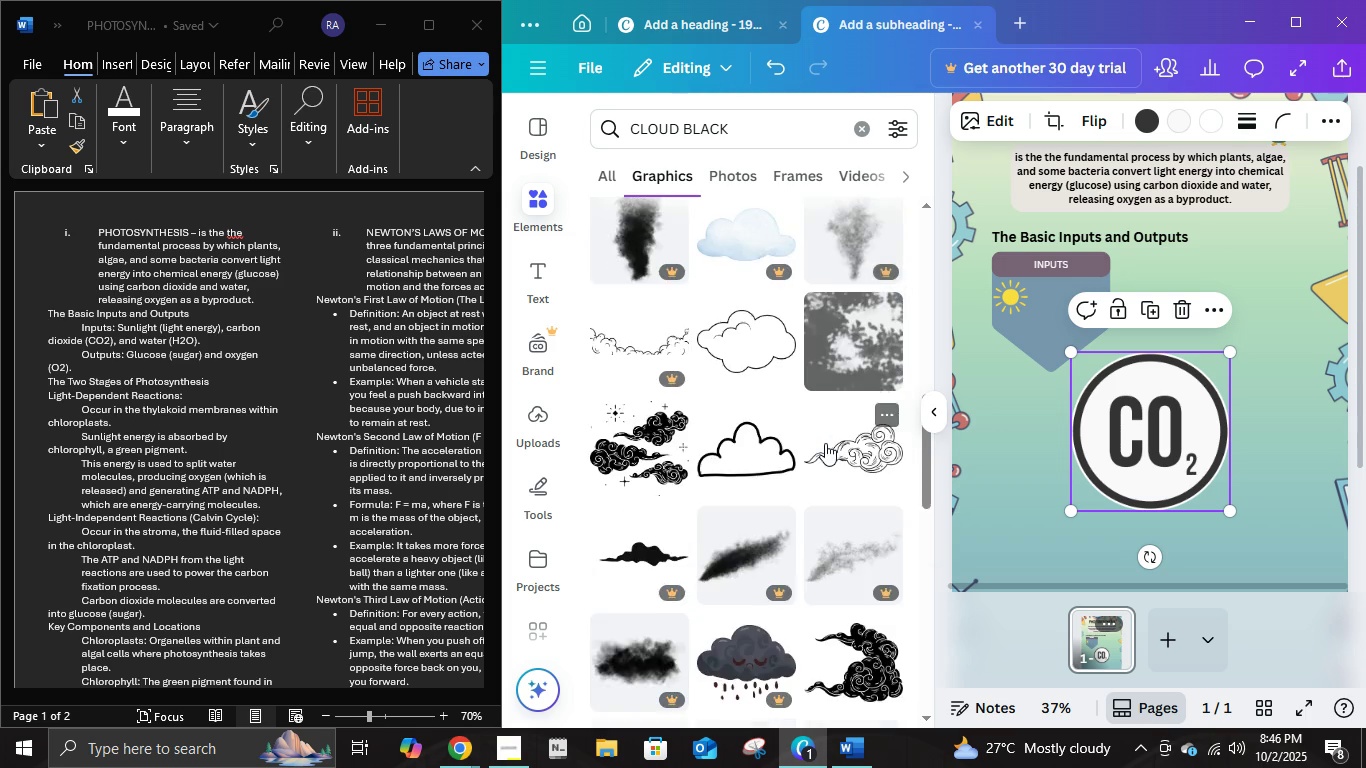 
scroll: coordinate [825, 443], scroll_direction: up, amount: 4.0
 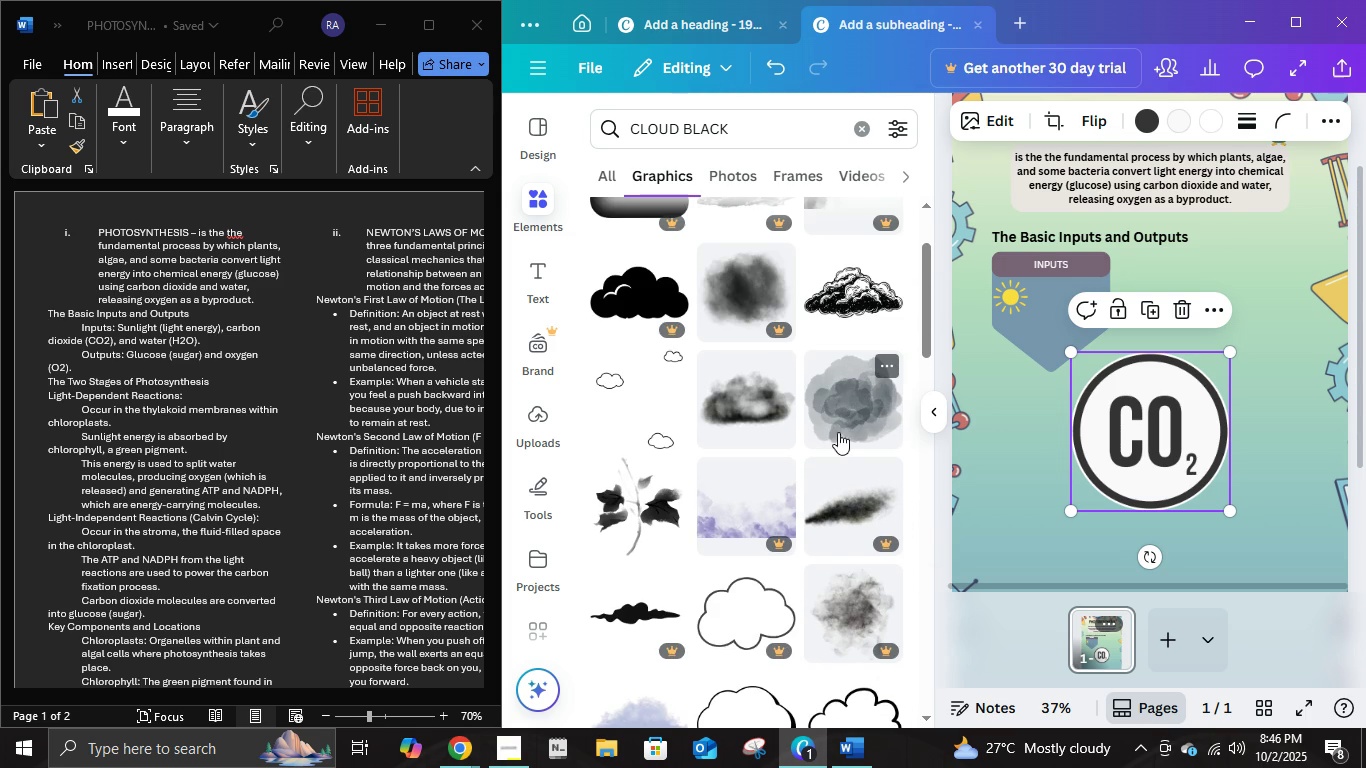 
left_click([847, 415])
 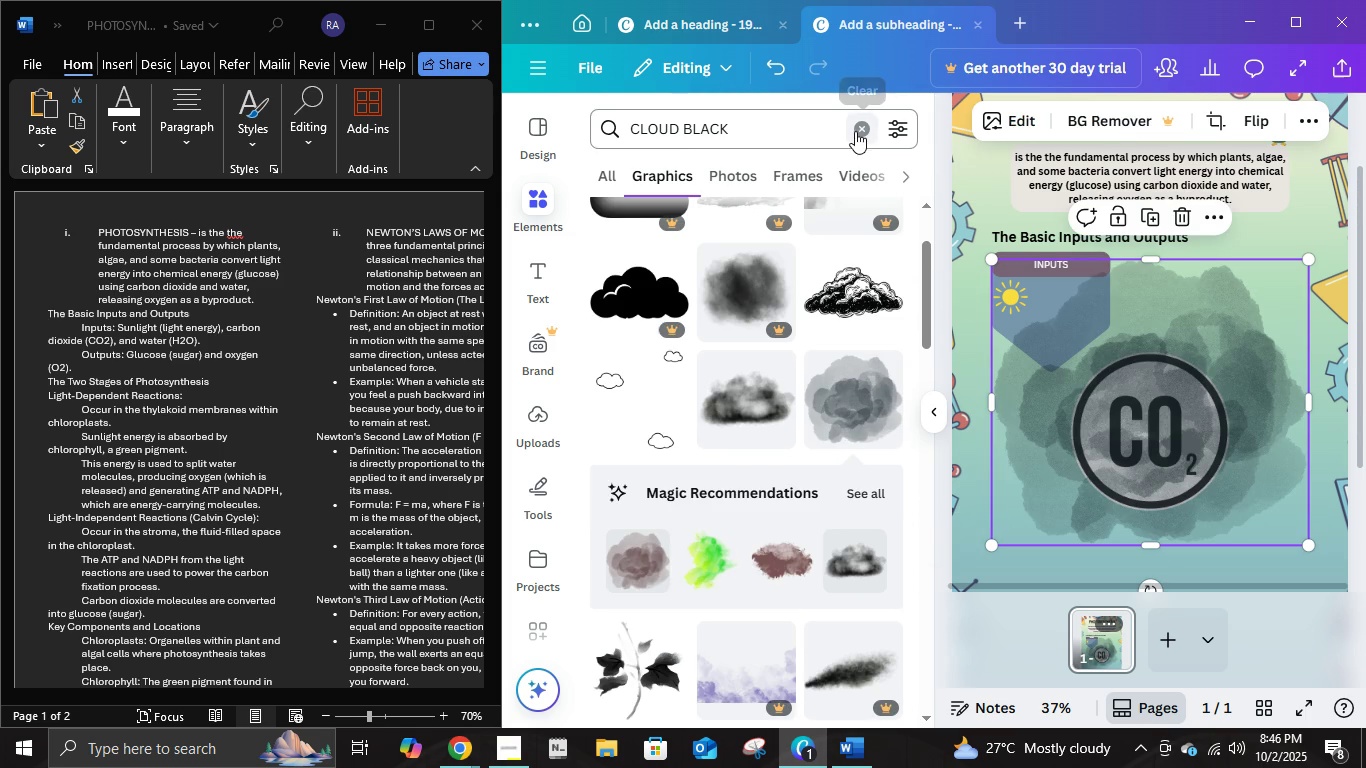 
left_click([855, 131])
 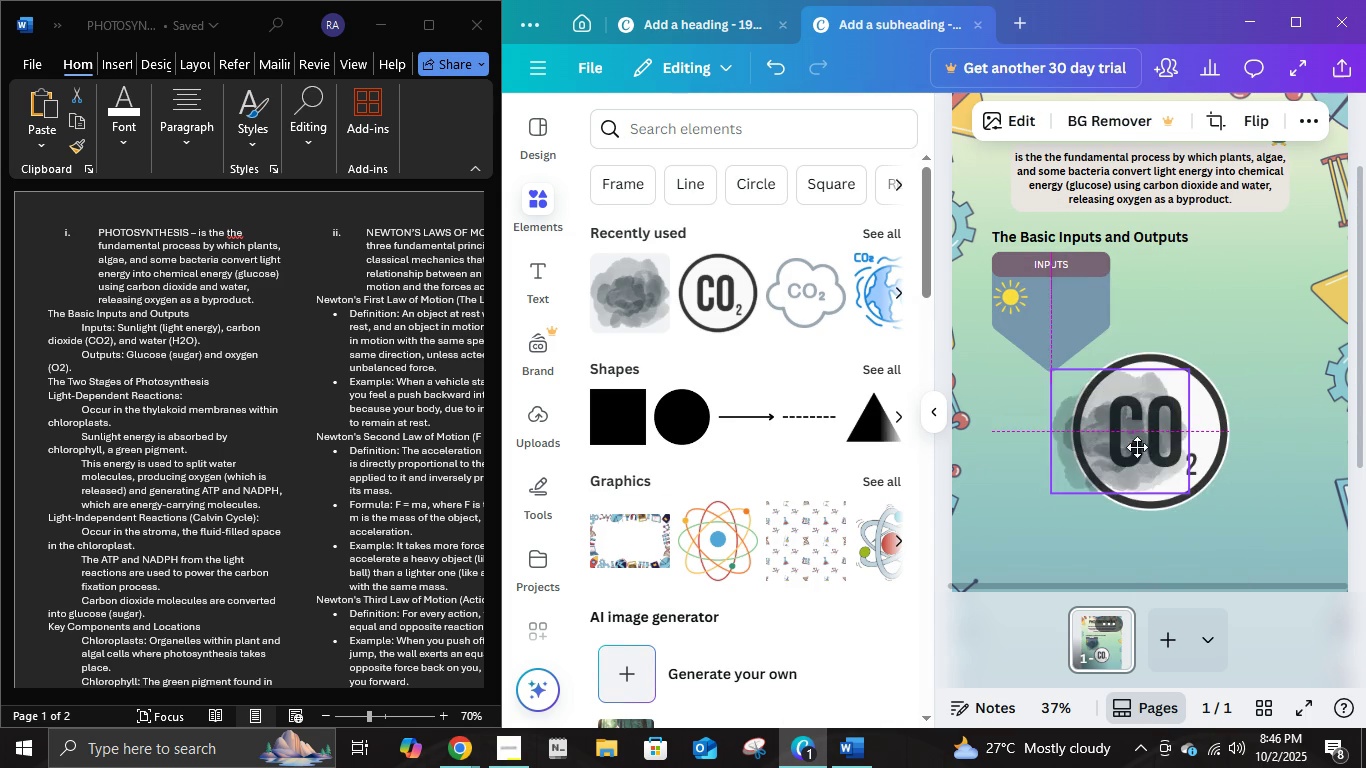 
left_click([1201, 439])
 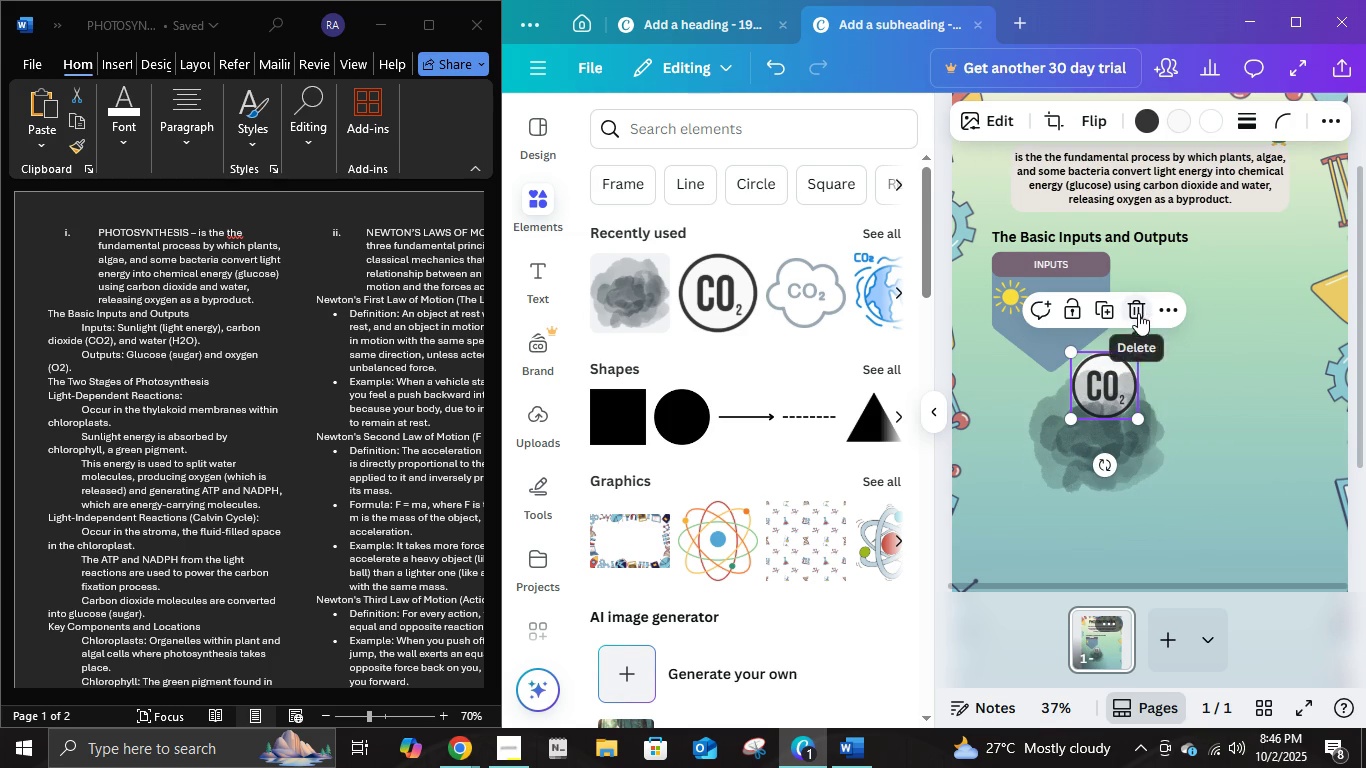 
left_click([1316, 125])
 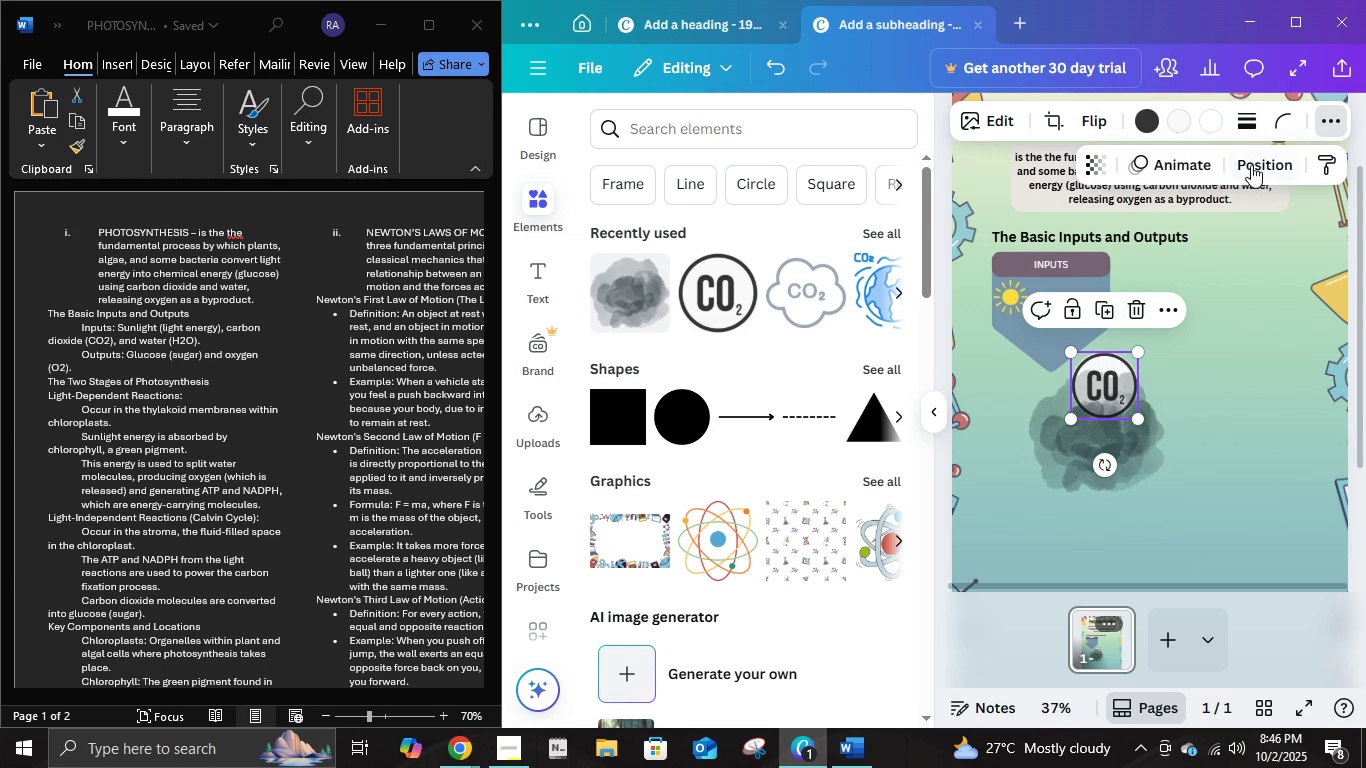 
left_click([1252, 165])
 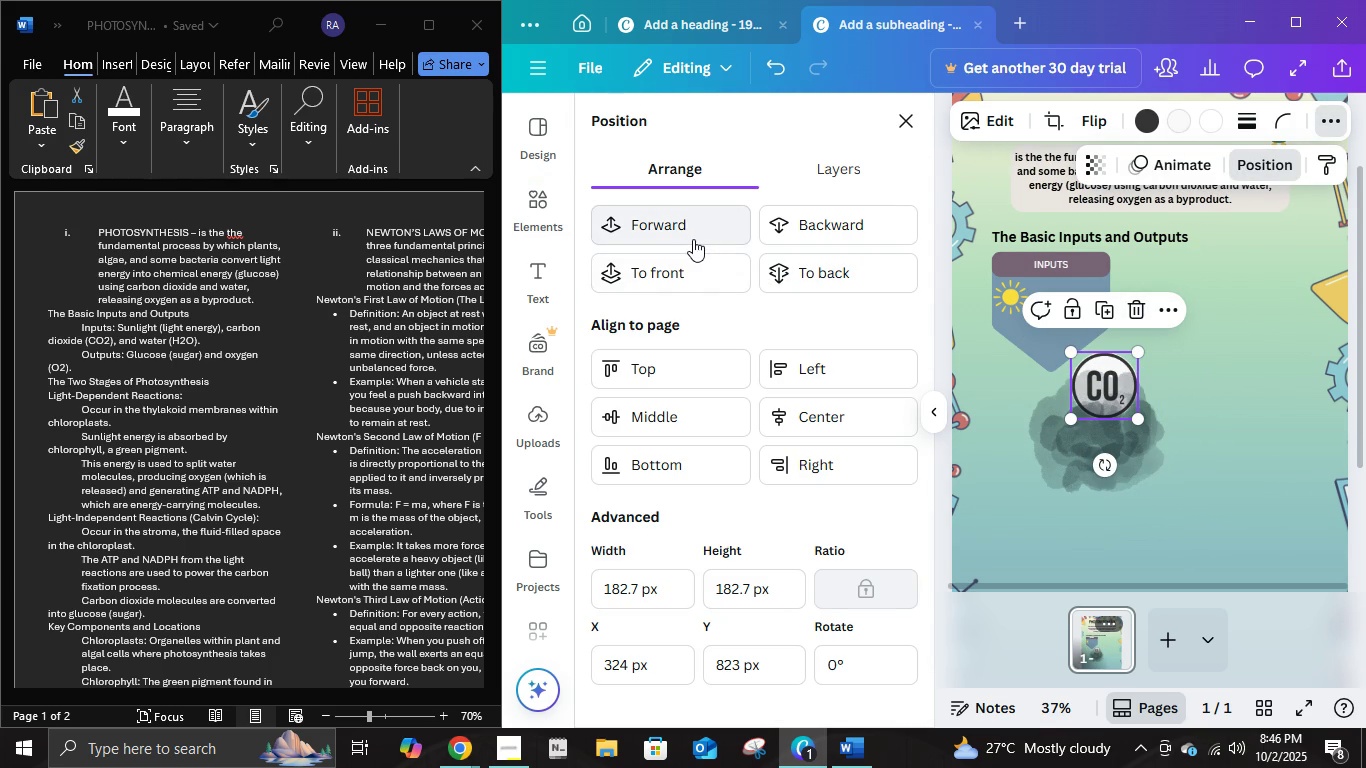 
left_click([683, 276])
 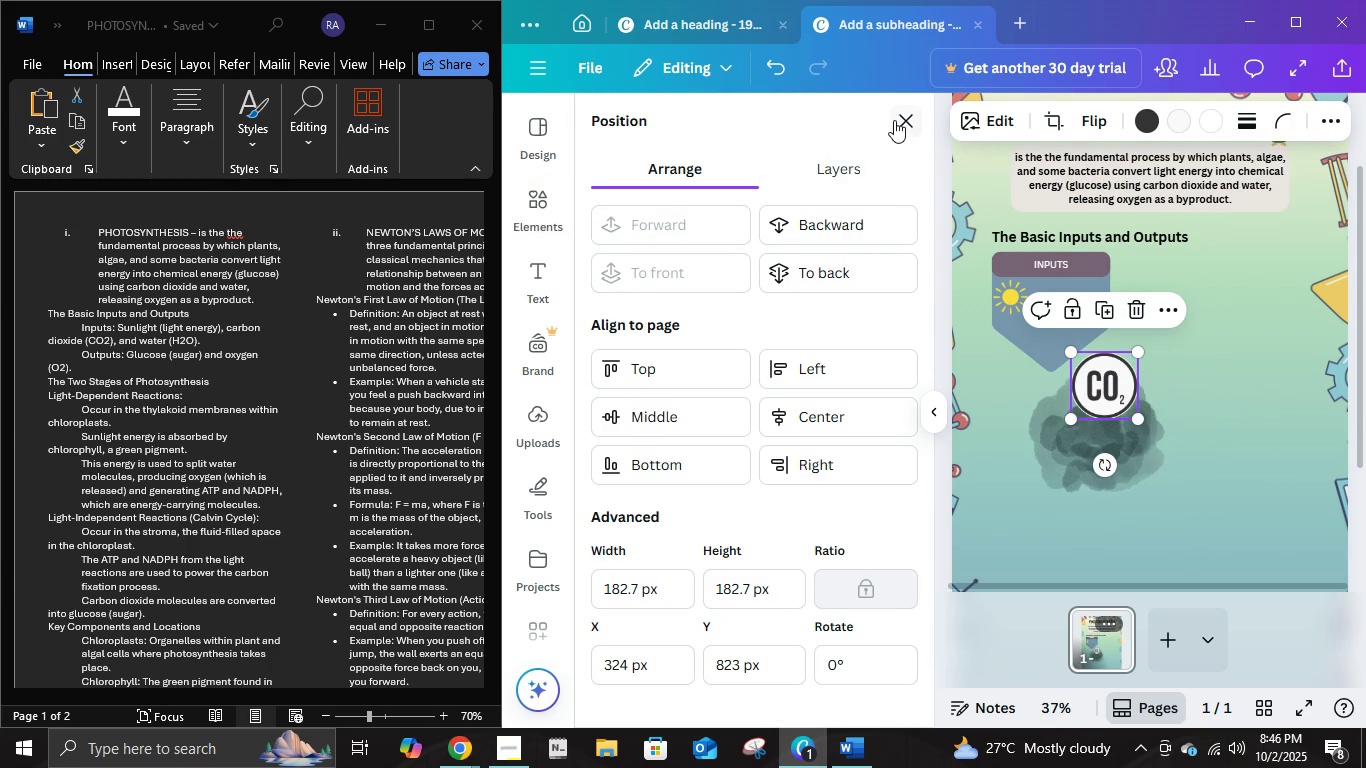 
left_click([894, 120])
 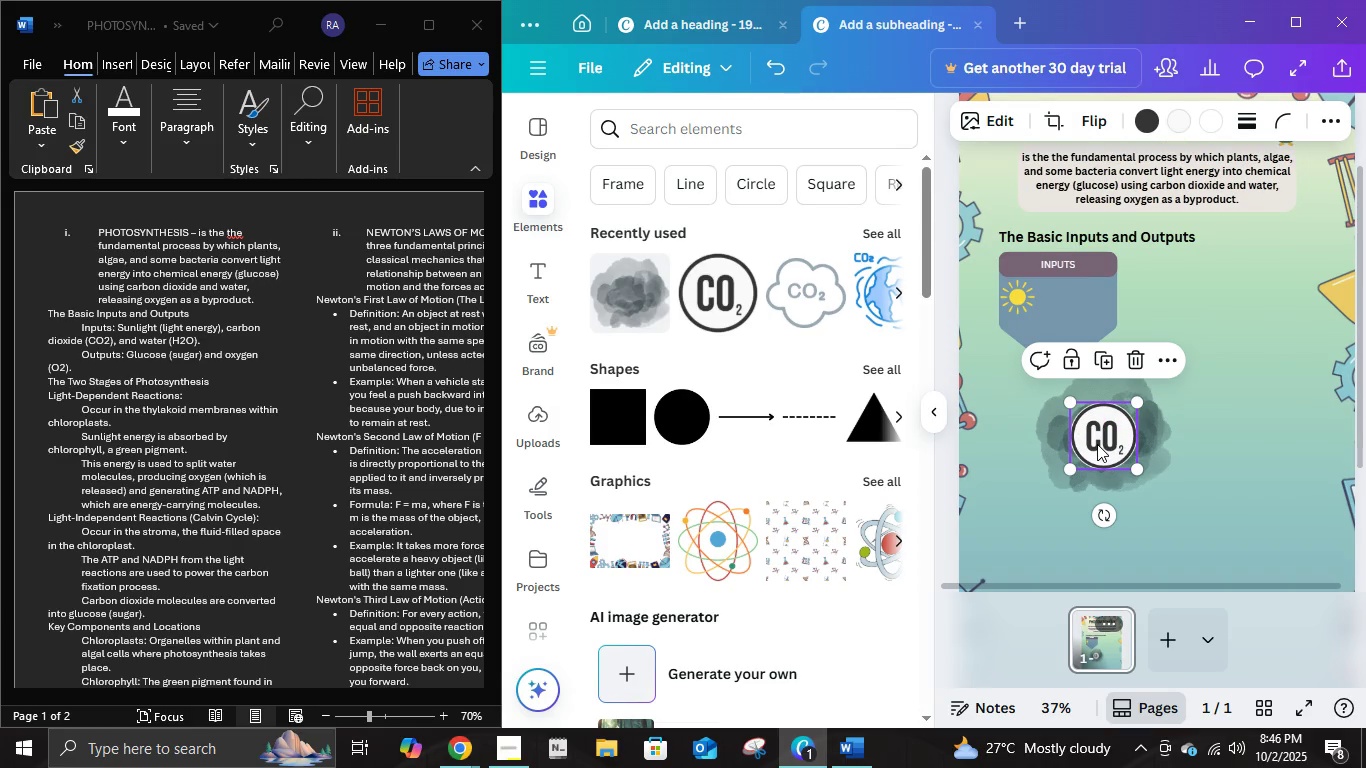 
left_click([1318, 129])
 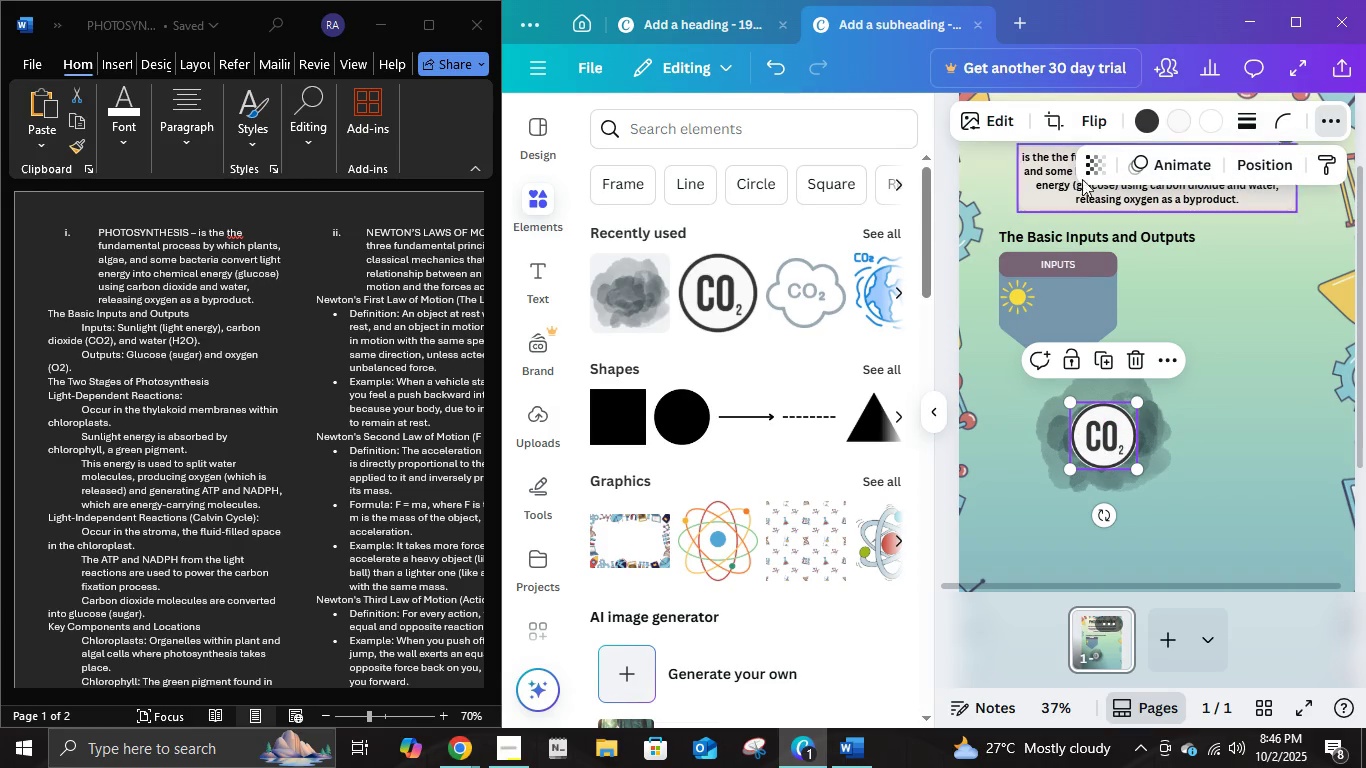 
left_click([1093, 173])
 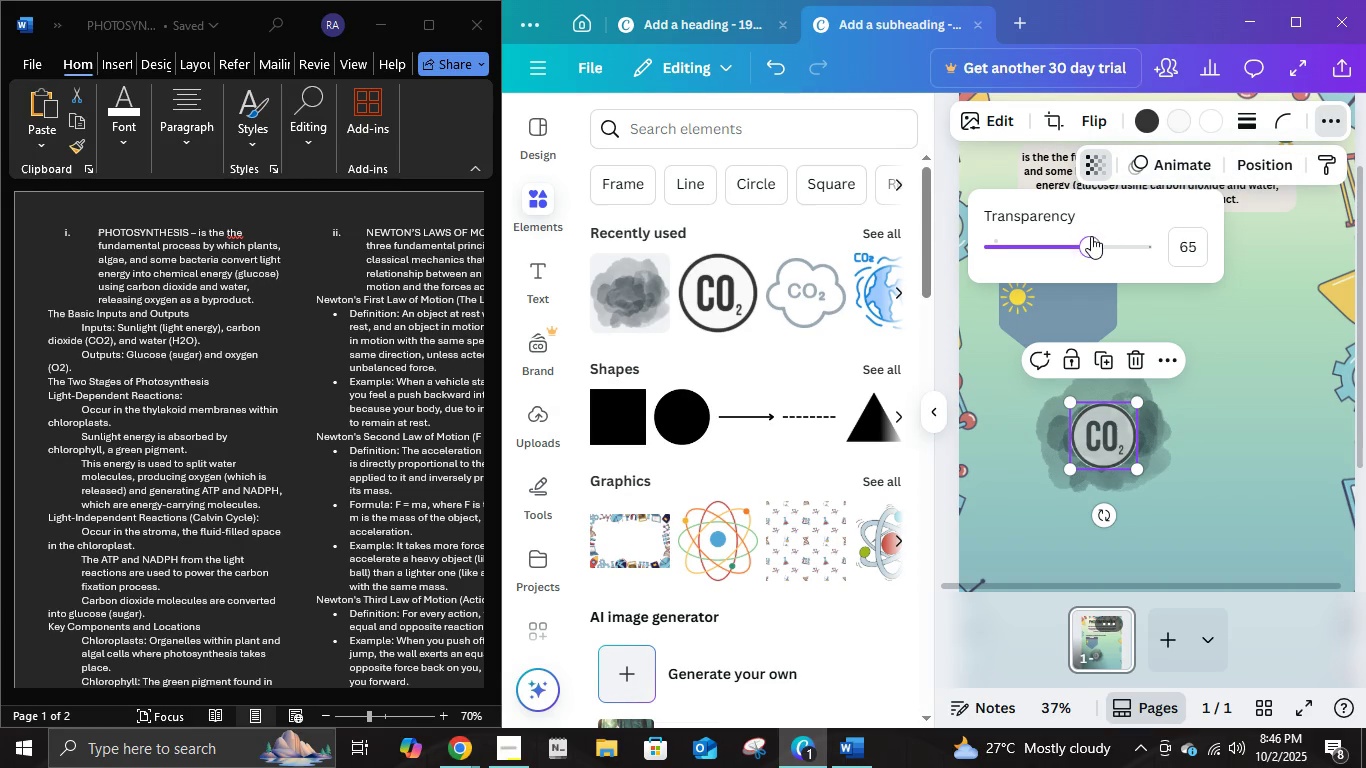 
left_click([1091, 236])